 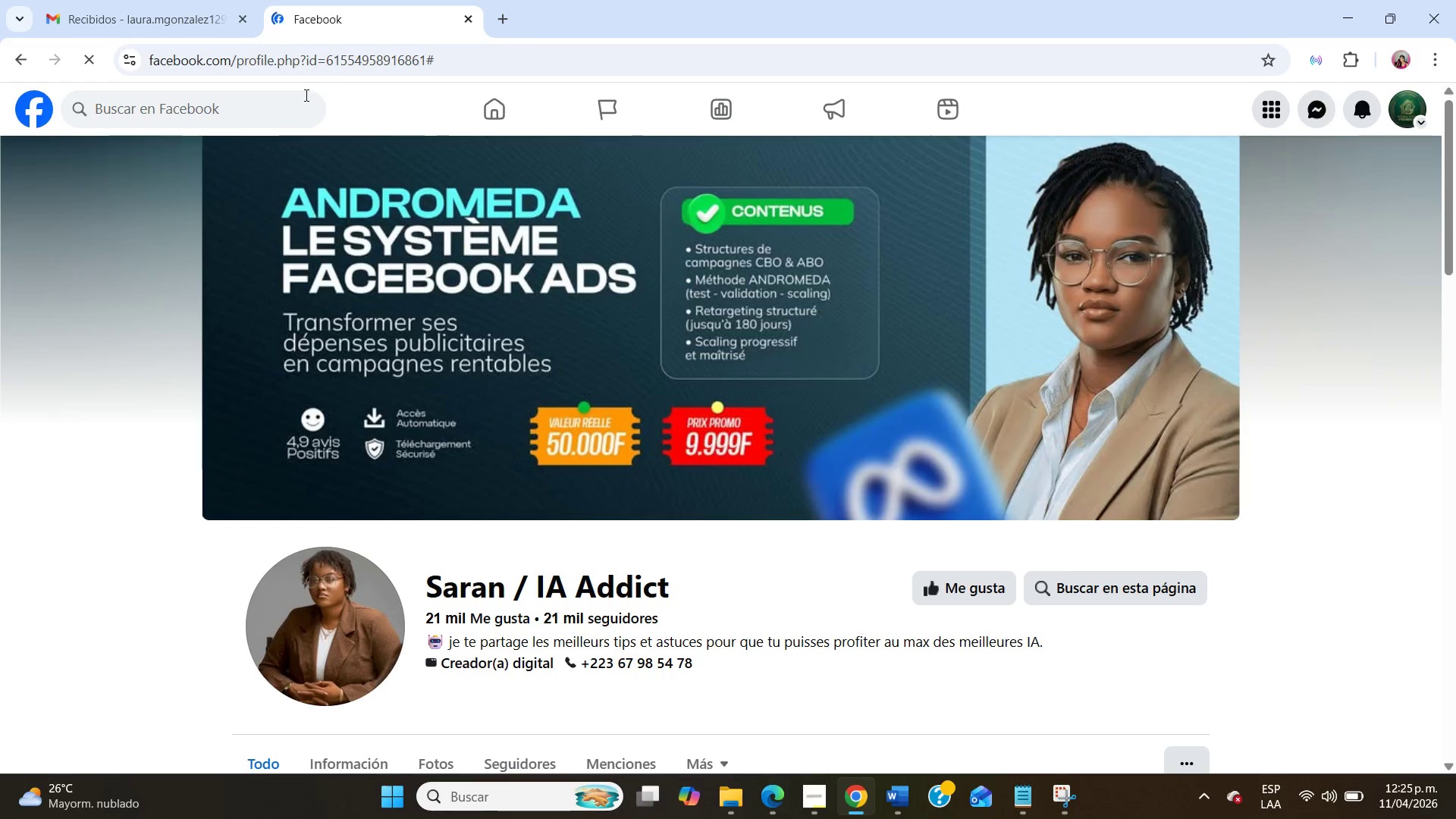 
left_click([25, 108])
 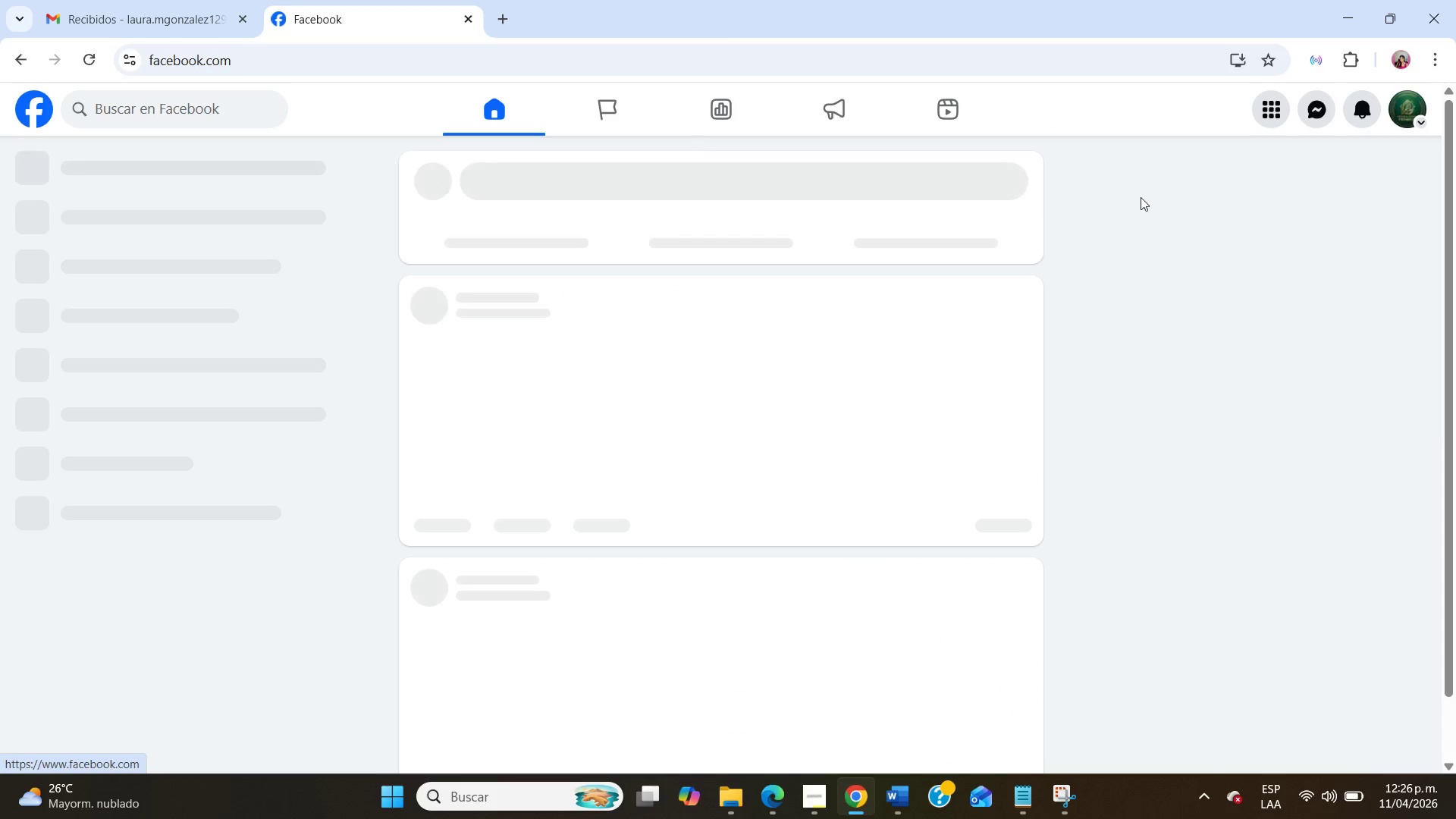 
mouse_move([1328, 212])
 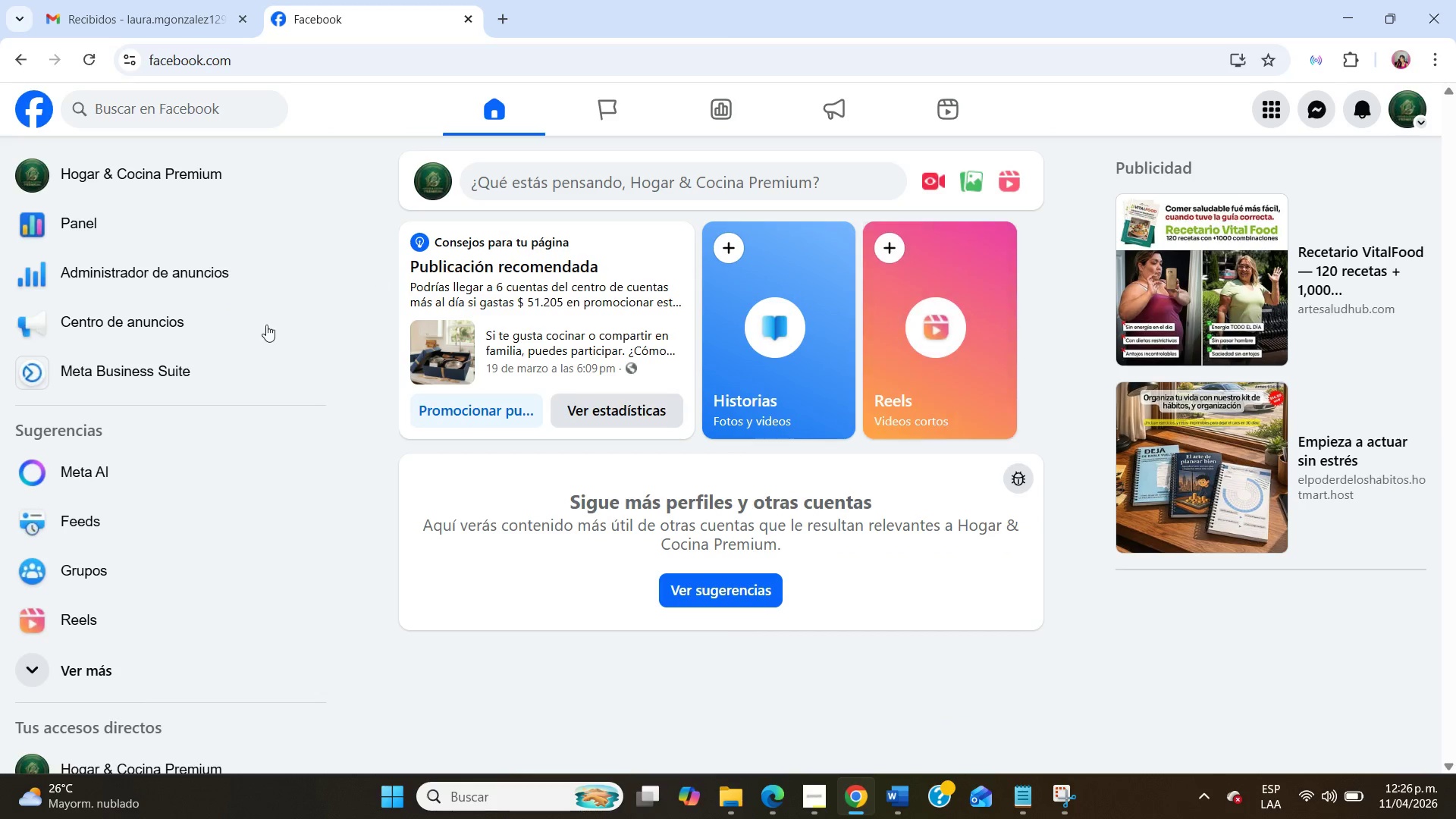 
scroll: coordinate [261, 329], scroll_direction: down, amount: 9.0
 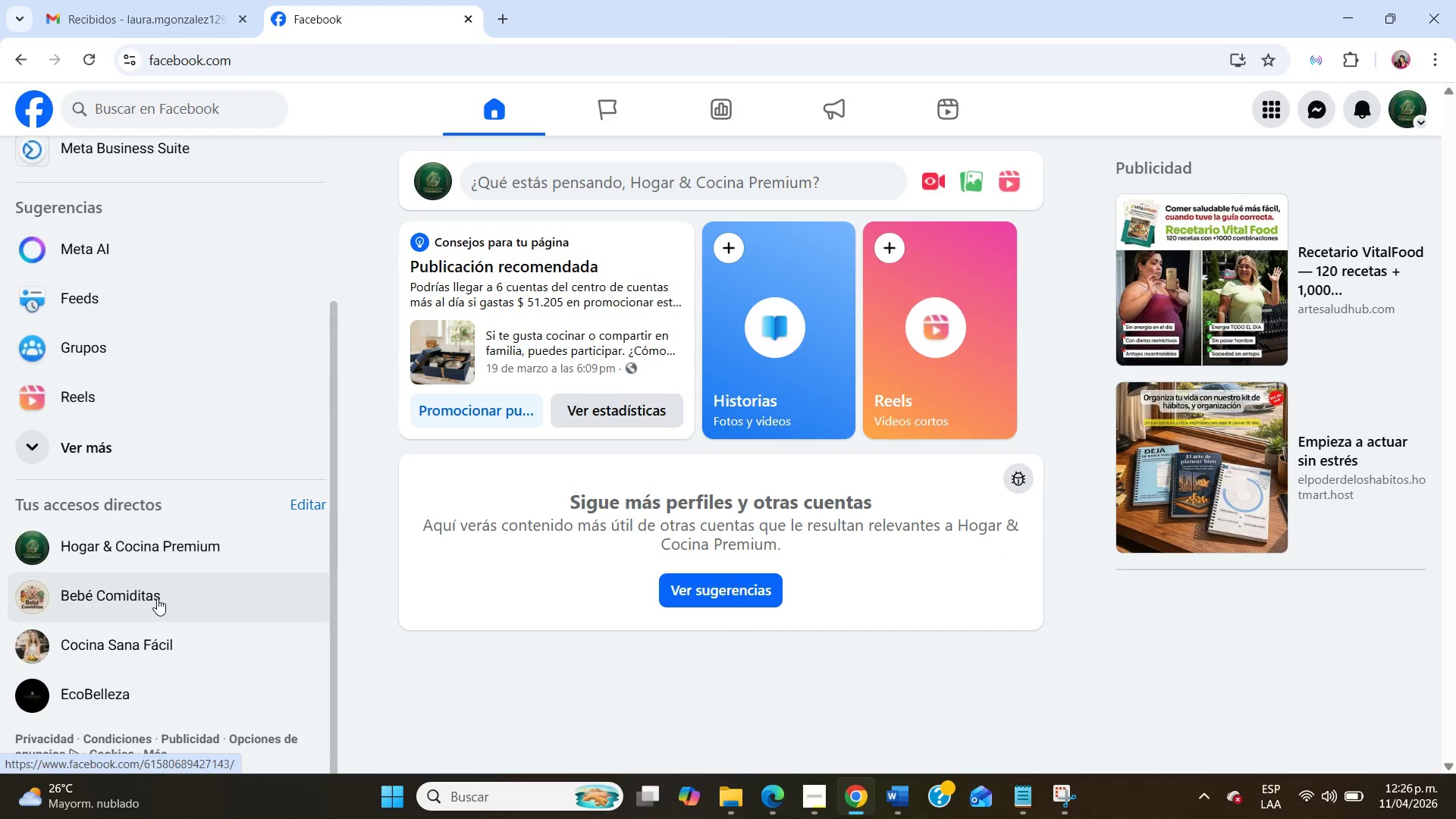 
scroll: coordinate [350, 413], scroll_direction: up, amount: 7.0
 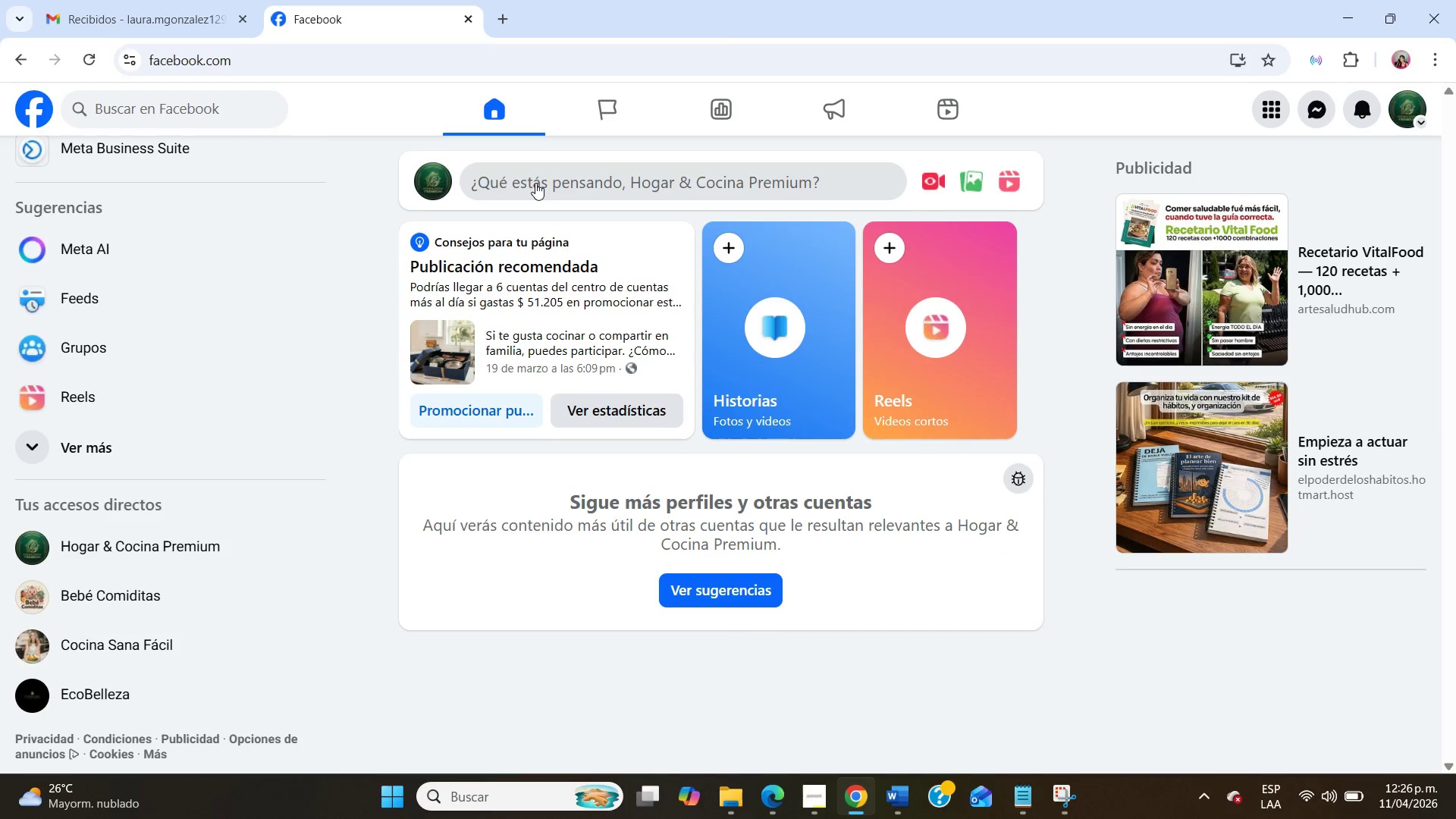 
left_click([535, 183])
 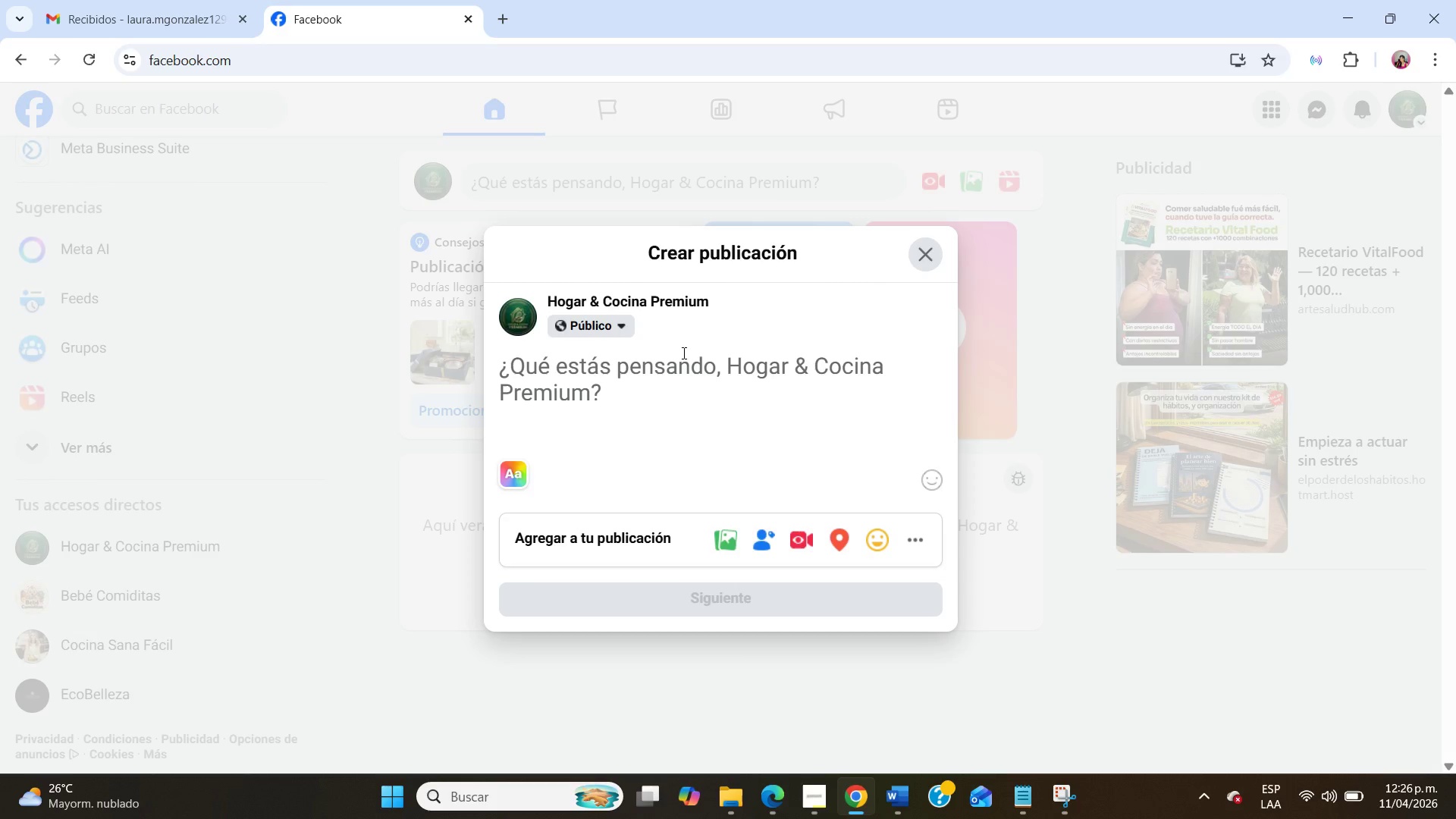 
wait(9.69)
 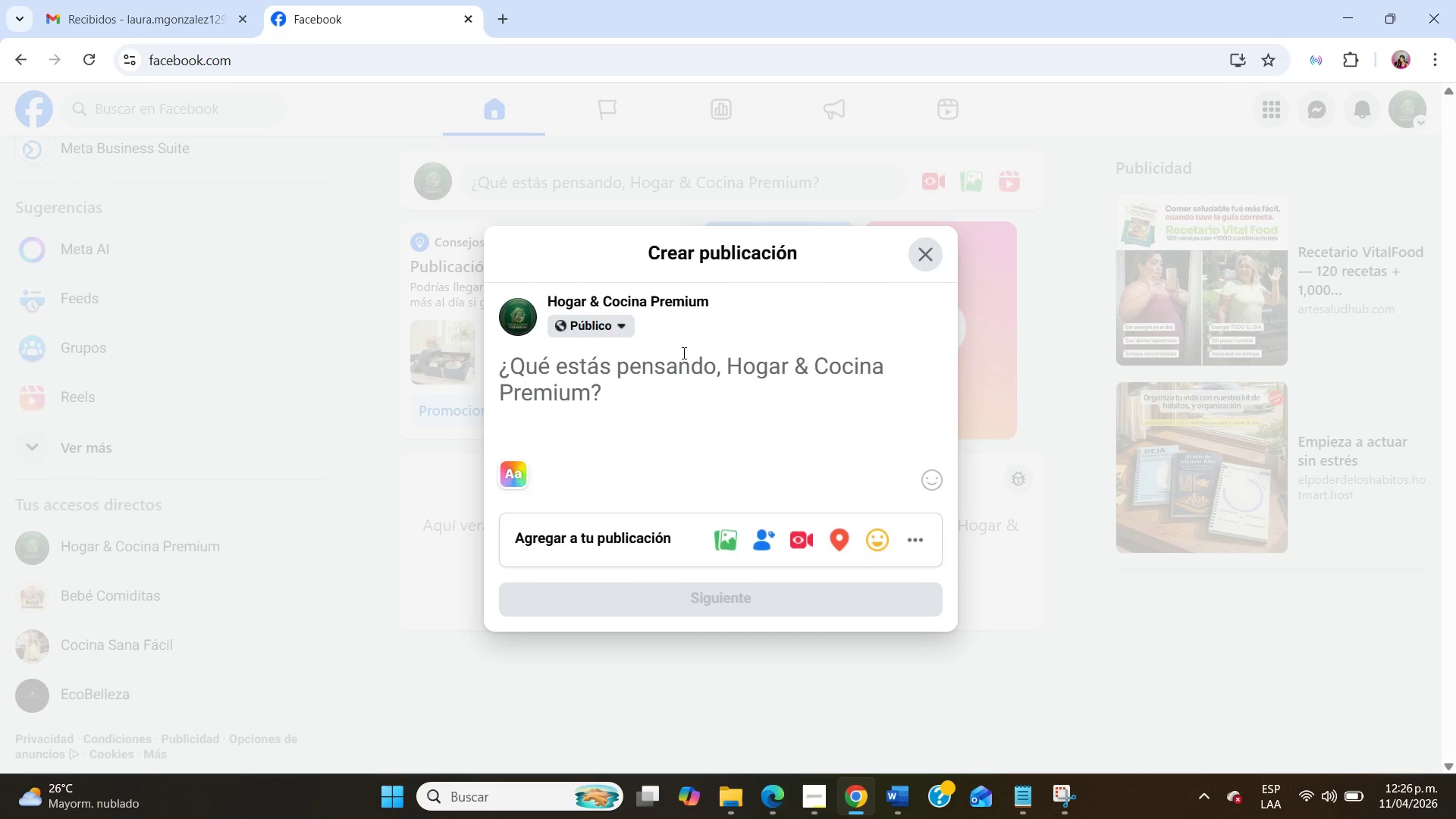 
left_click([891, 799])
 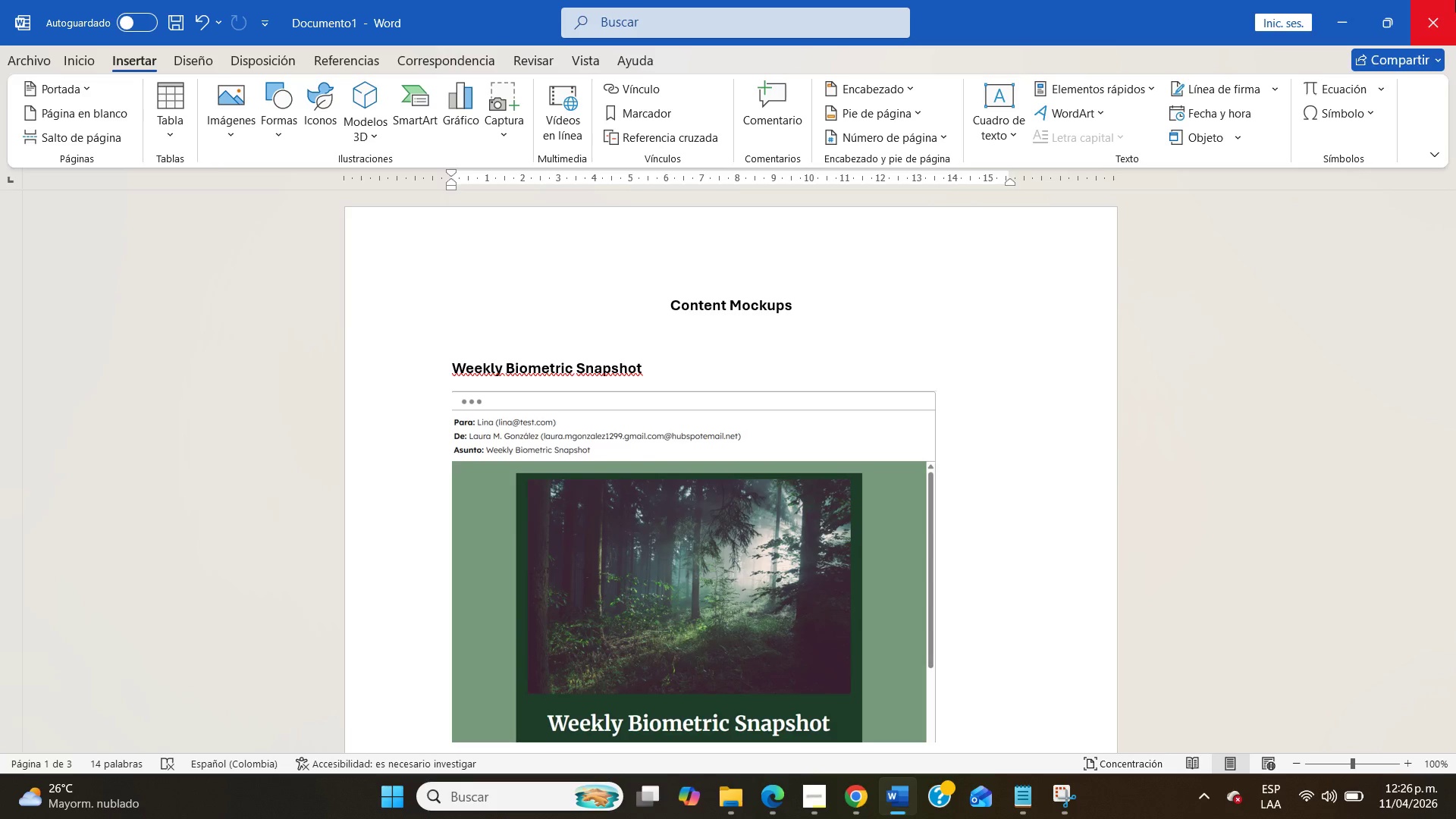 
left_click([1455, 5])
 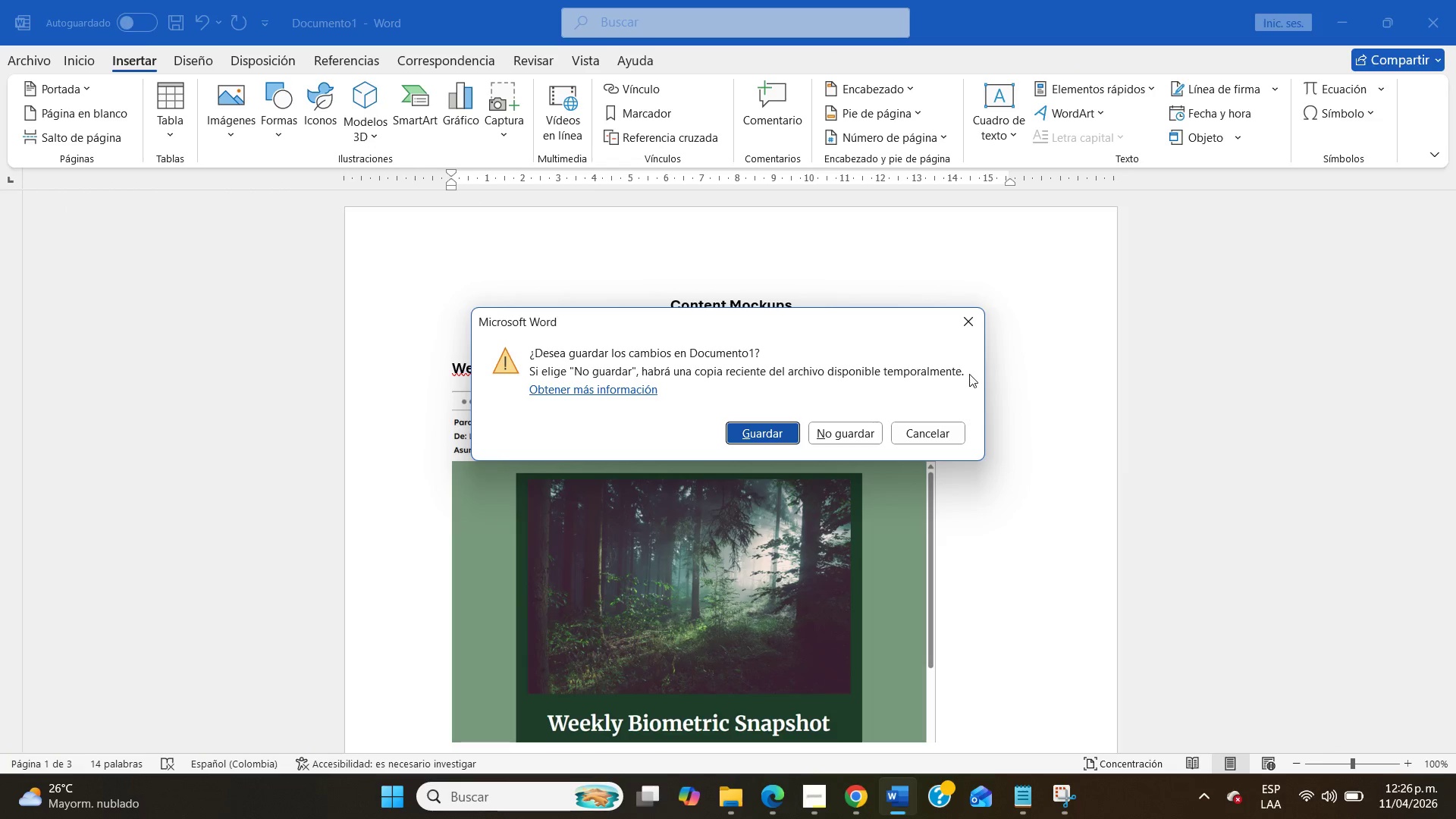 
left_click([966, 326])
 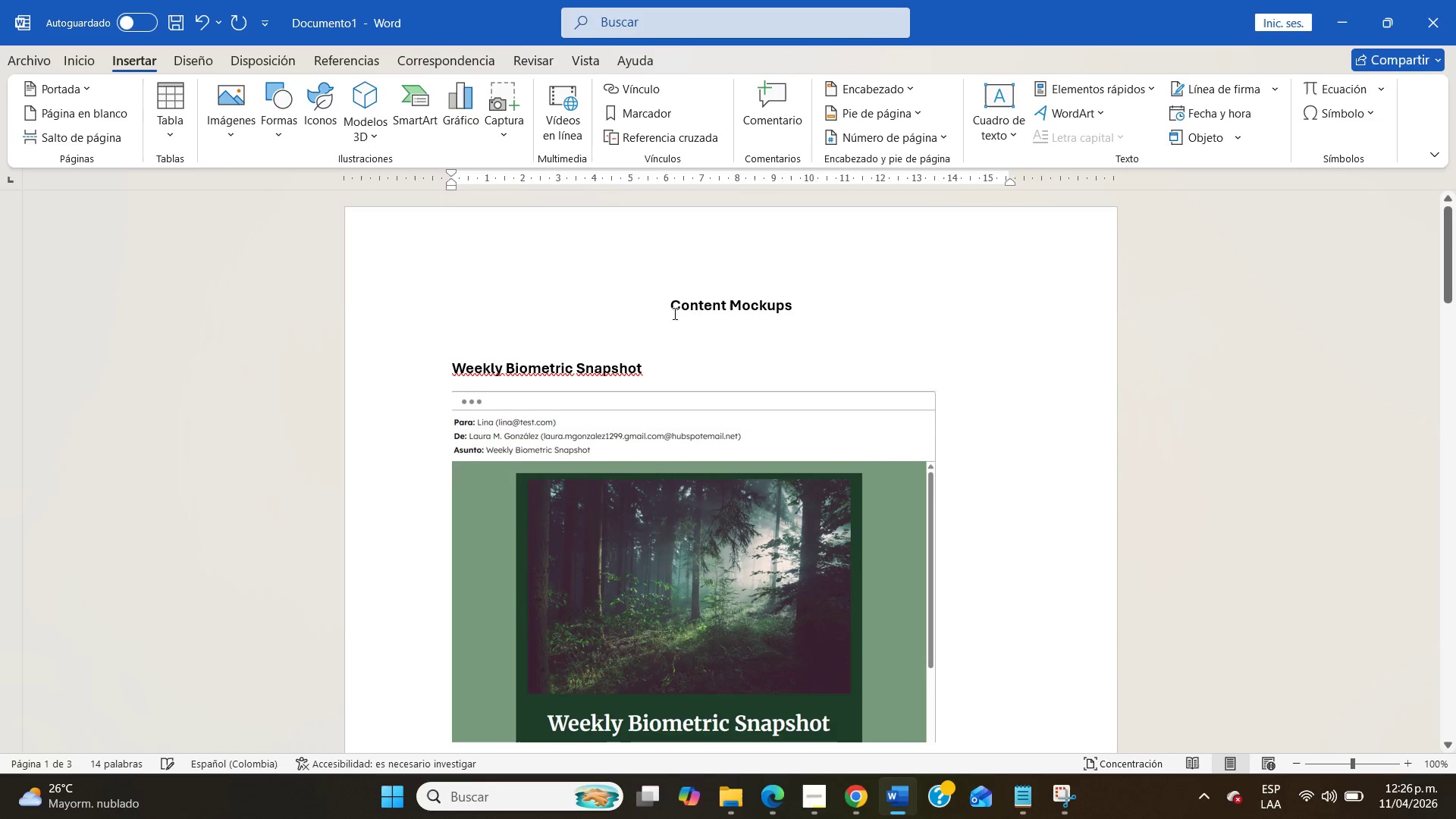 
left_click_drag(start_coordinate=[670, 308], to_coordinate=[864, 513])
 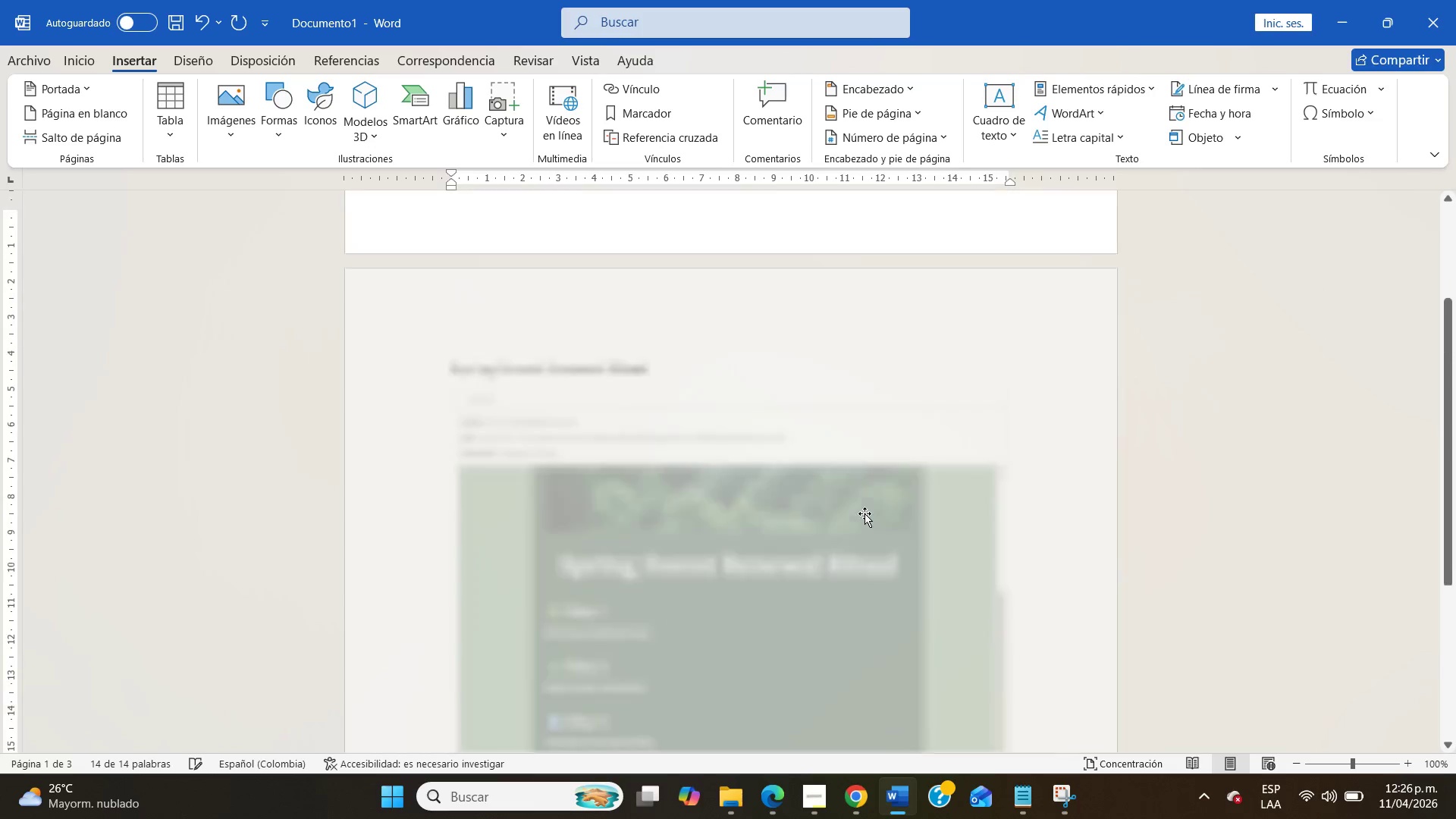 
scroll: coordinate [780, 457], scroll_direction: down, amount: 67.0
 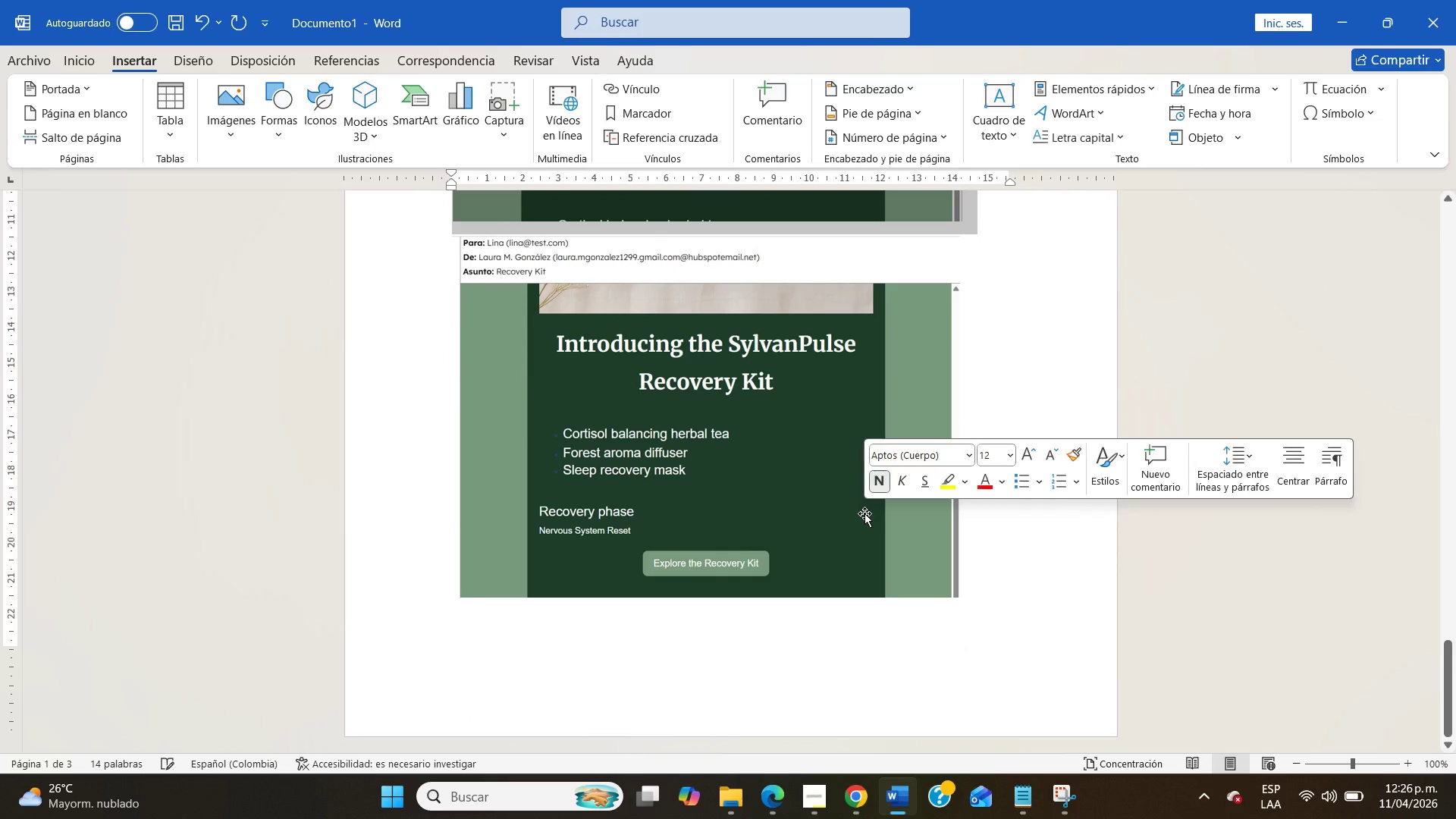 
key(Delete)
 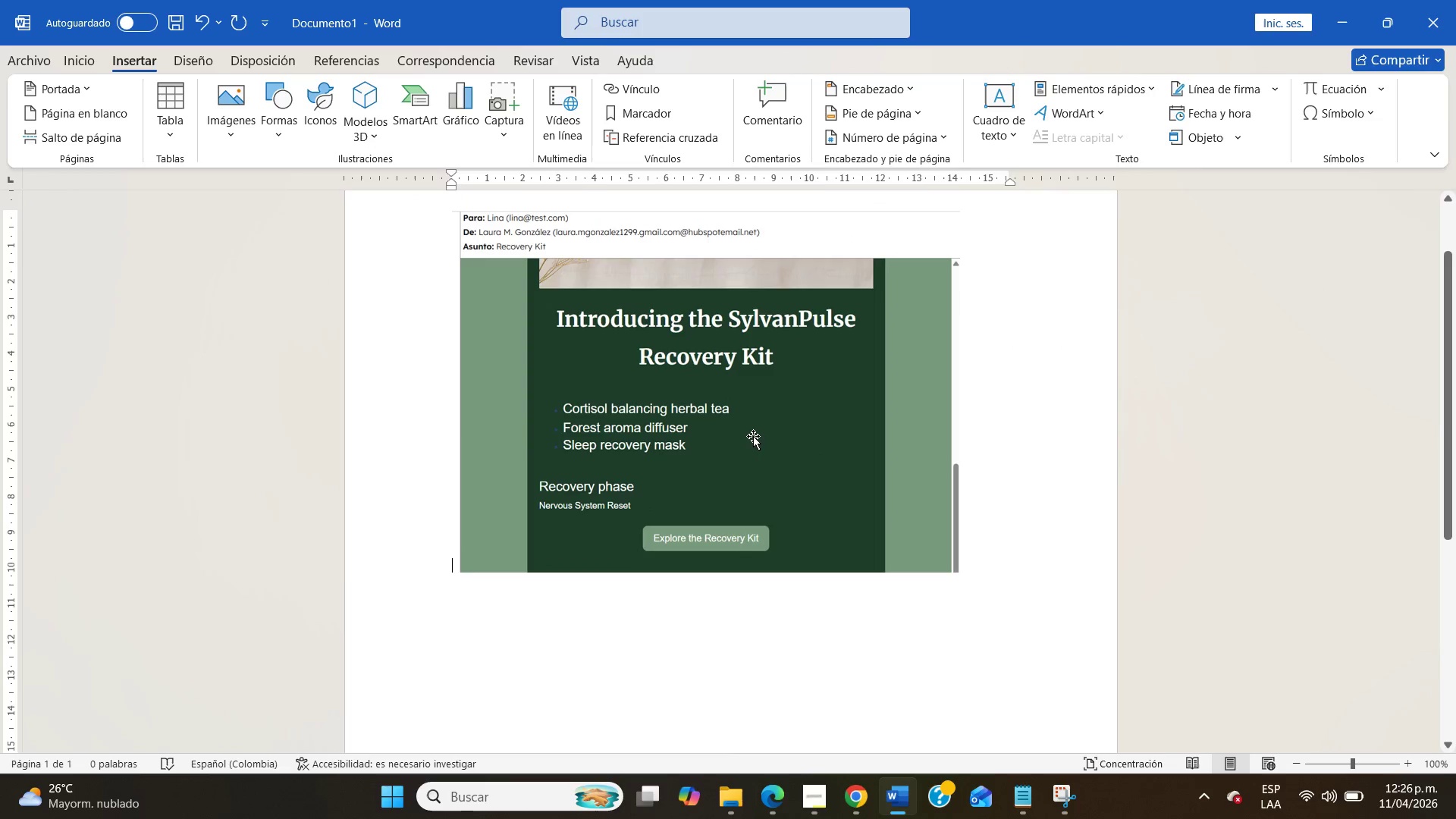 
left_click([753, 436])
 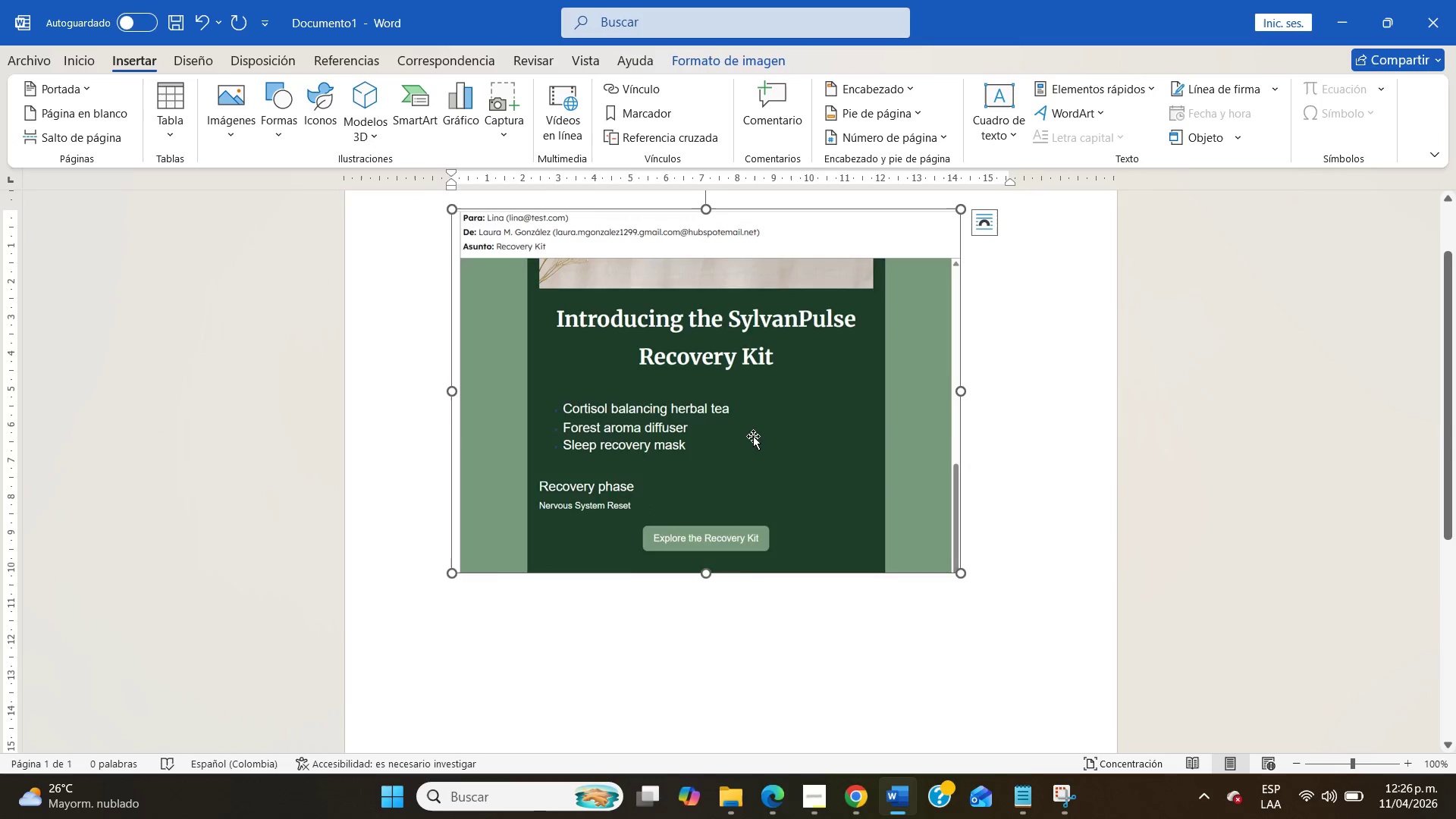 
key(Delete)
 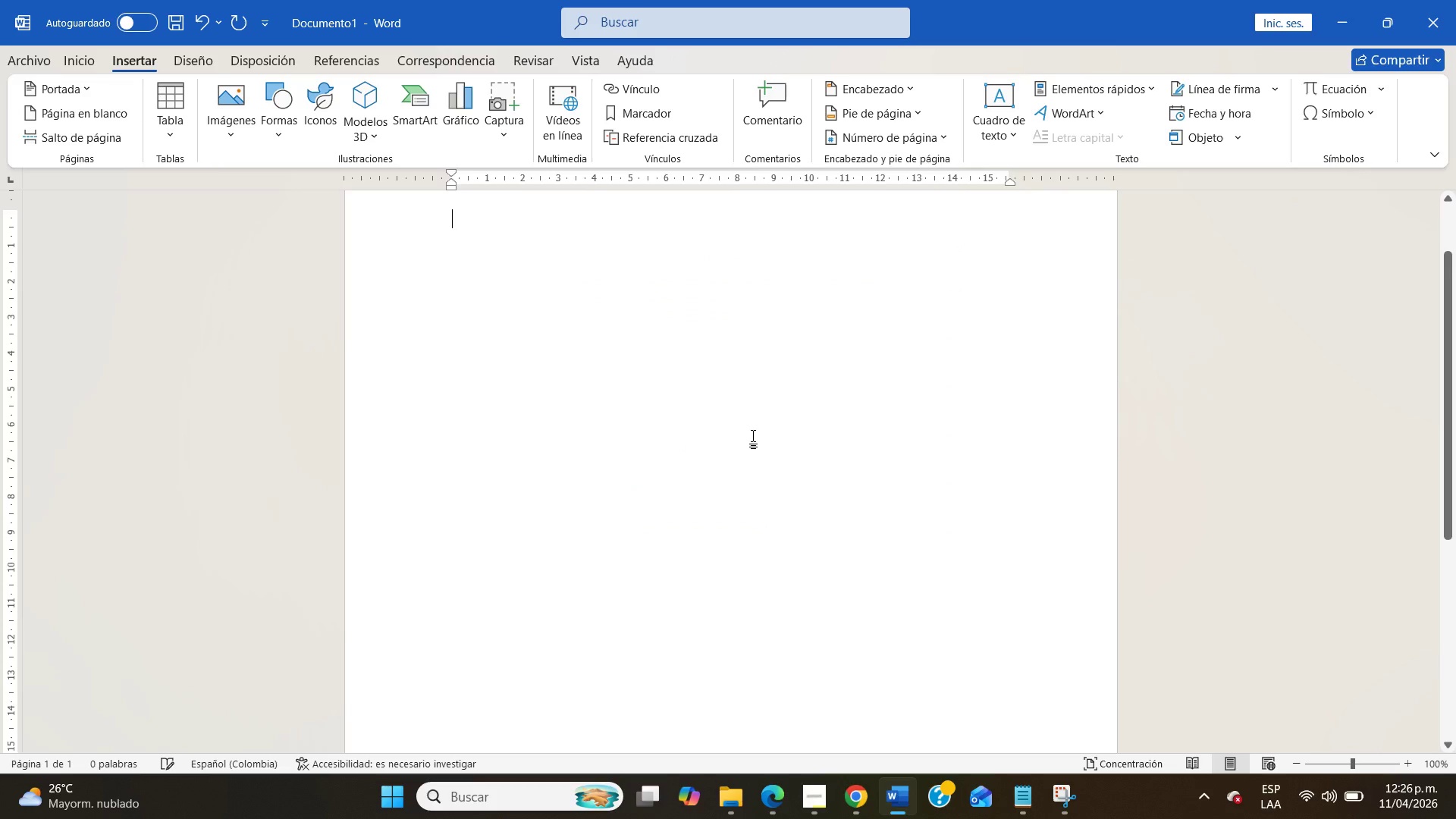 
scroll: coordinate [753, 436], scroll_direction: up, amount: 23.0
 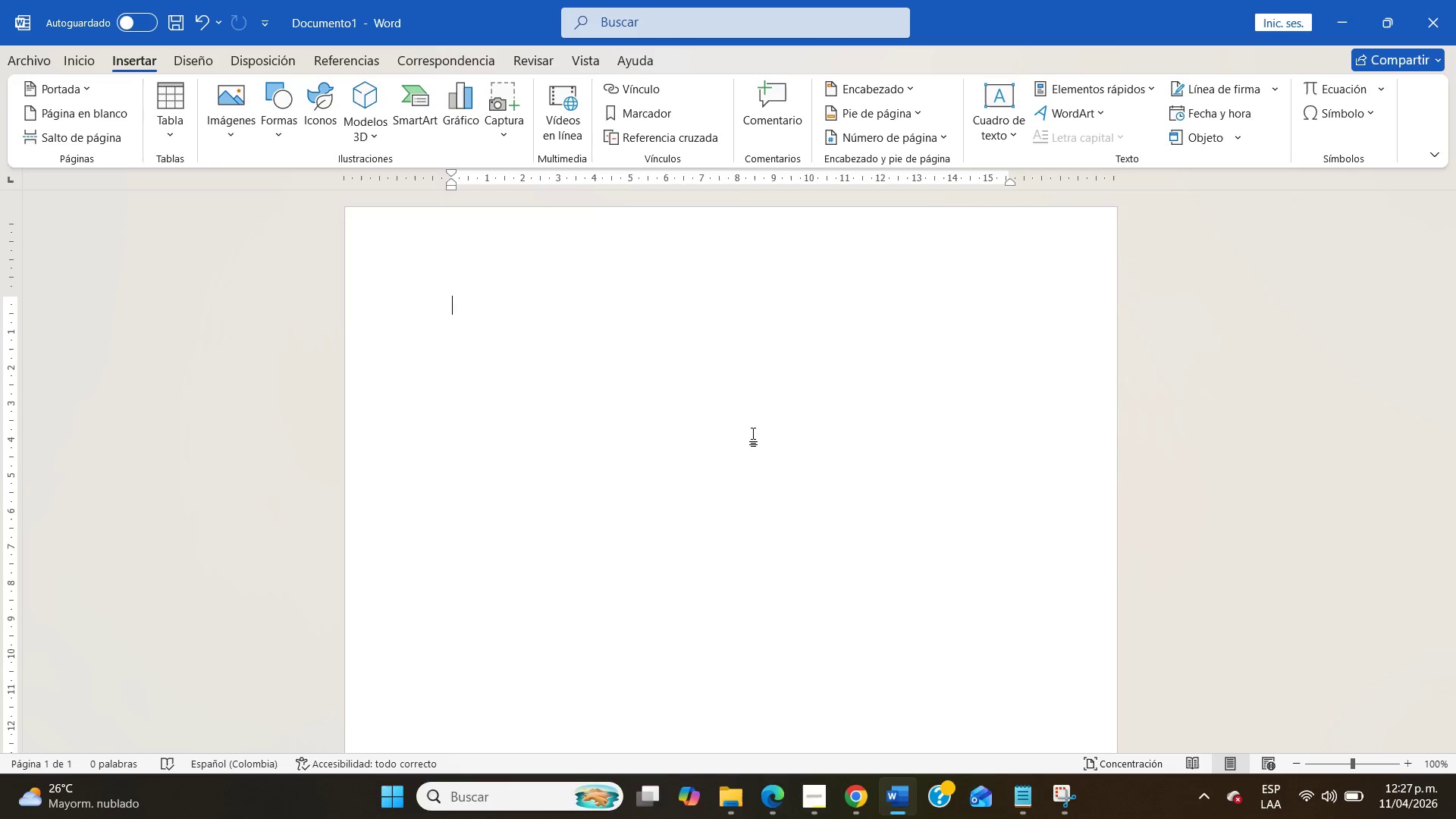 
wait(37.7)
 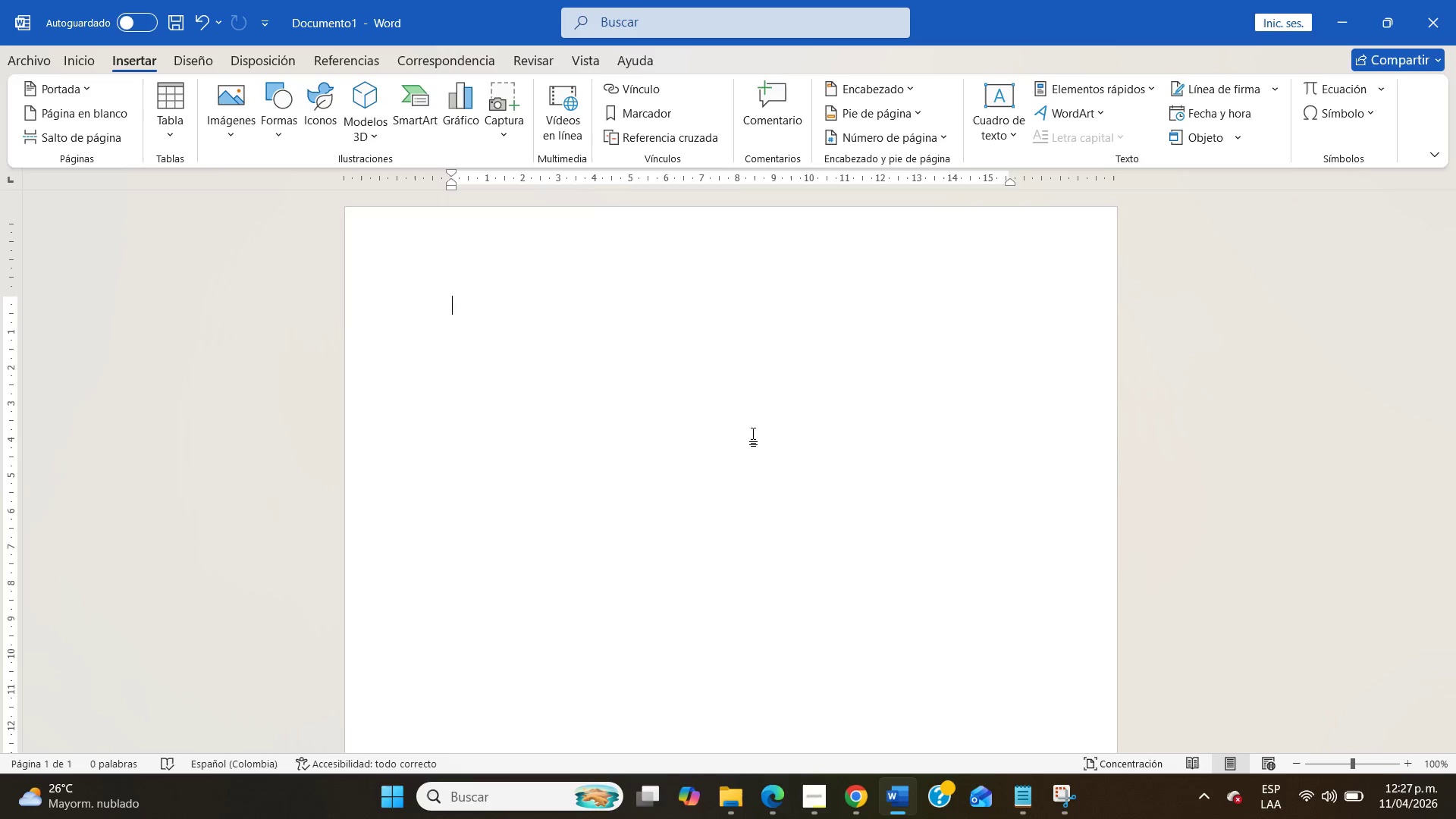 
type(Facebook Micro-Blog Series - Resilience Strategy for Family-Owned Manufactures)
 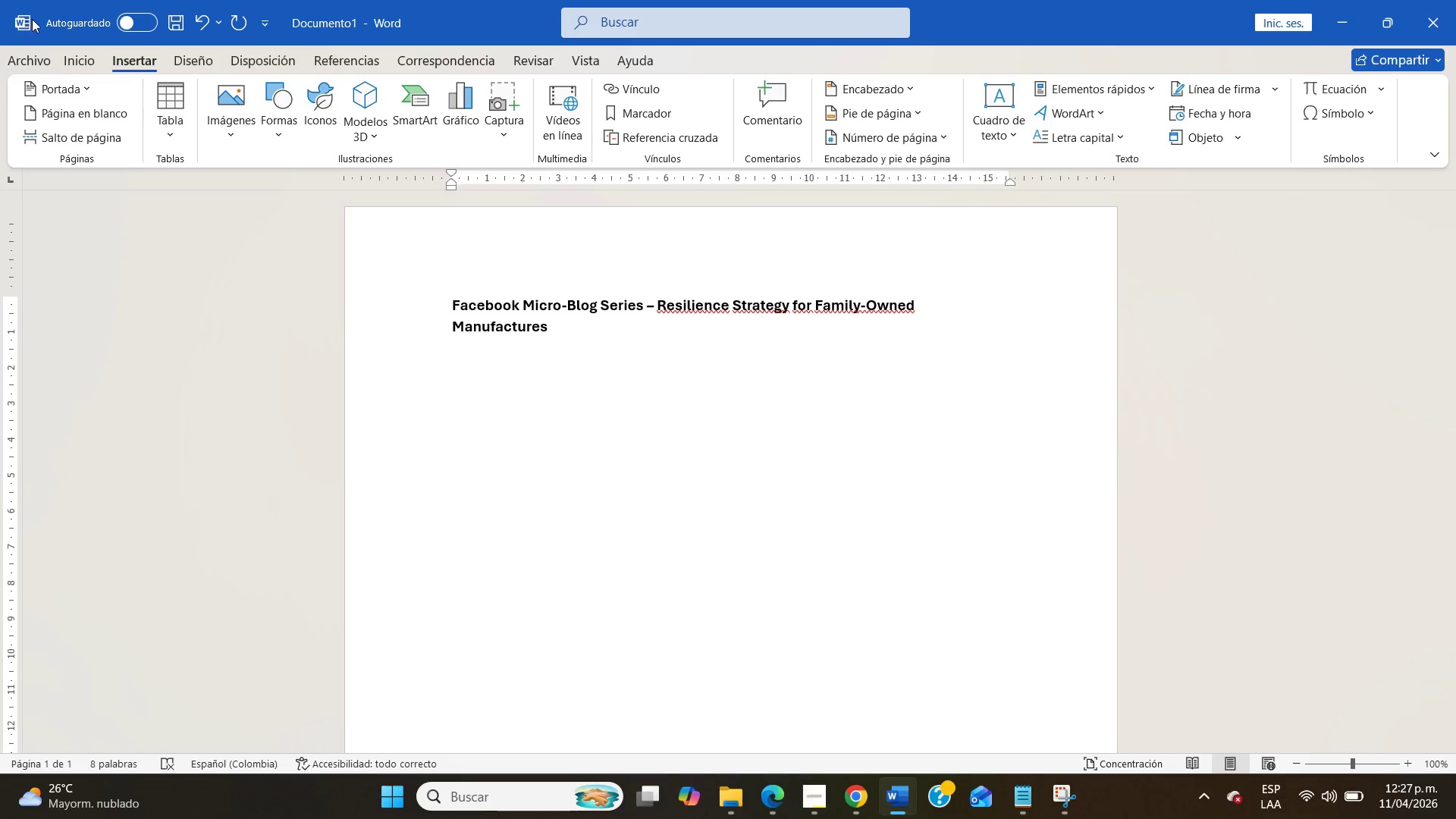 
left_click([74, 62])
 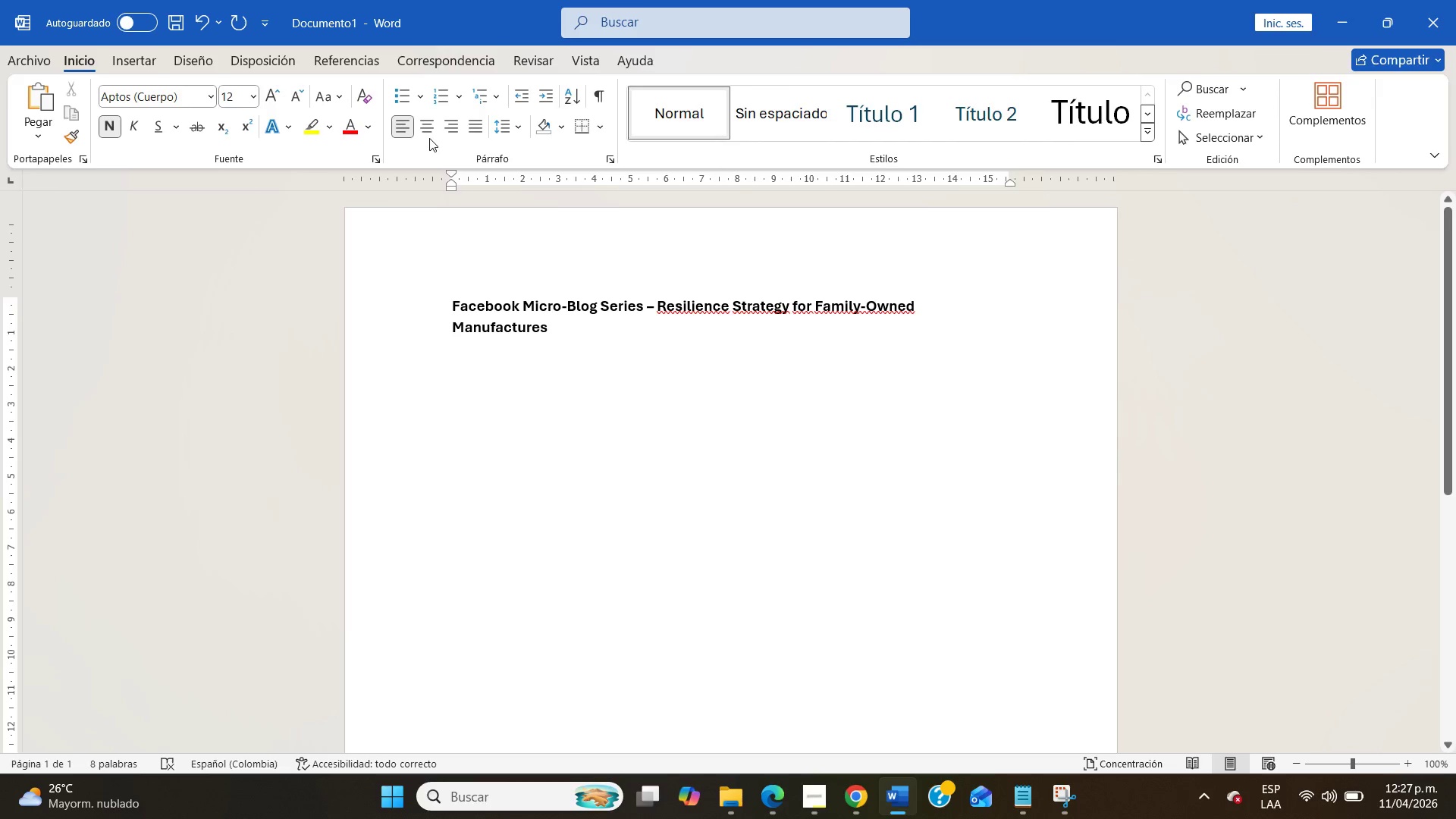 
left_click([429, 121])
 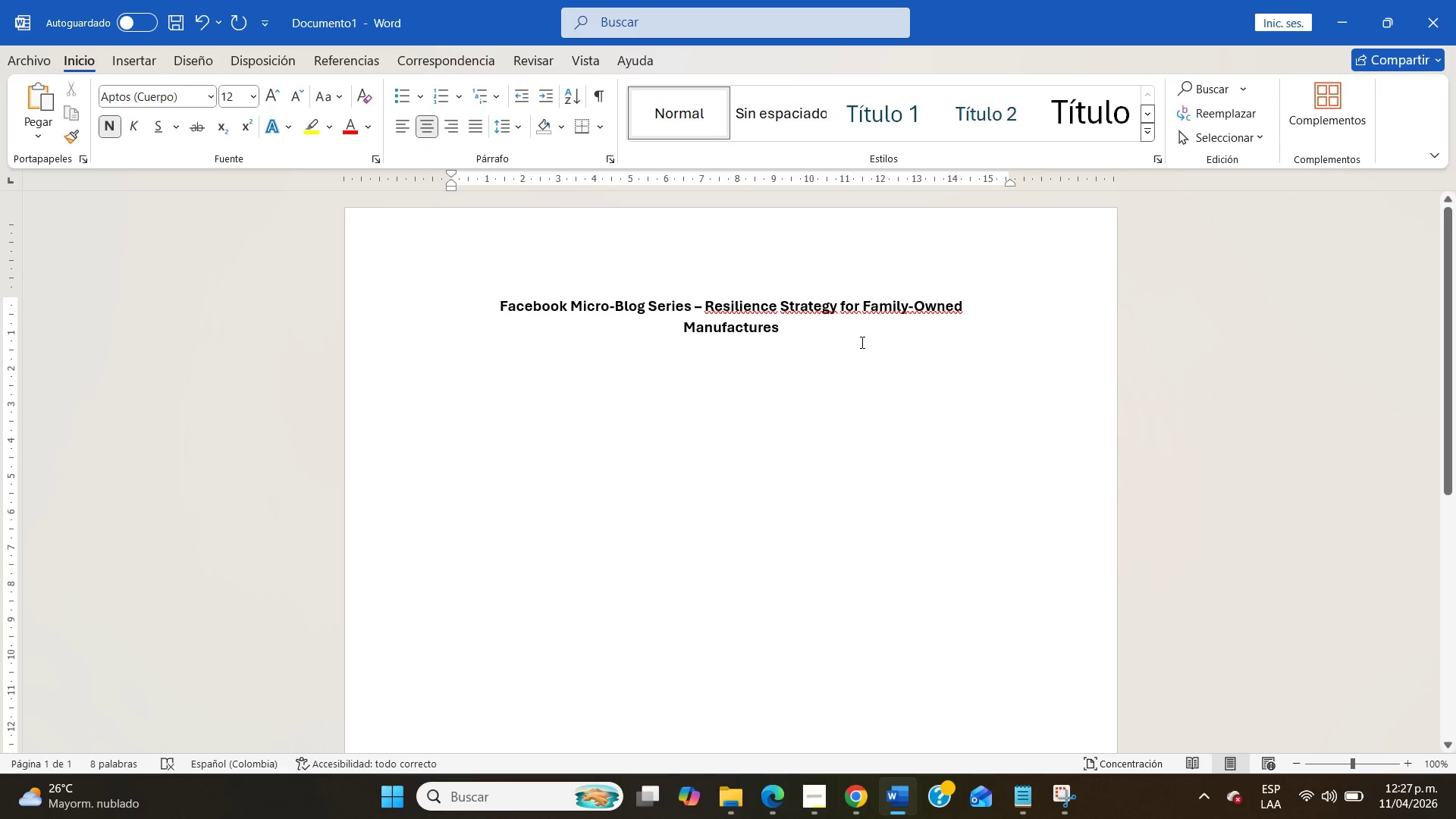 
key(NumpadEnter)
 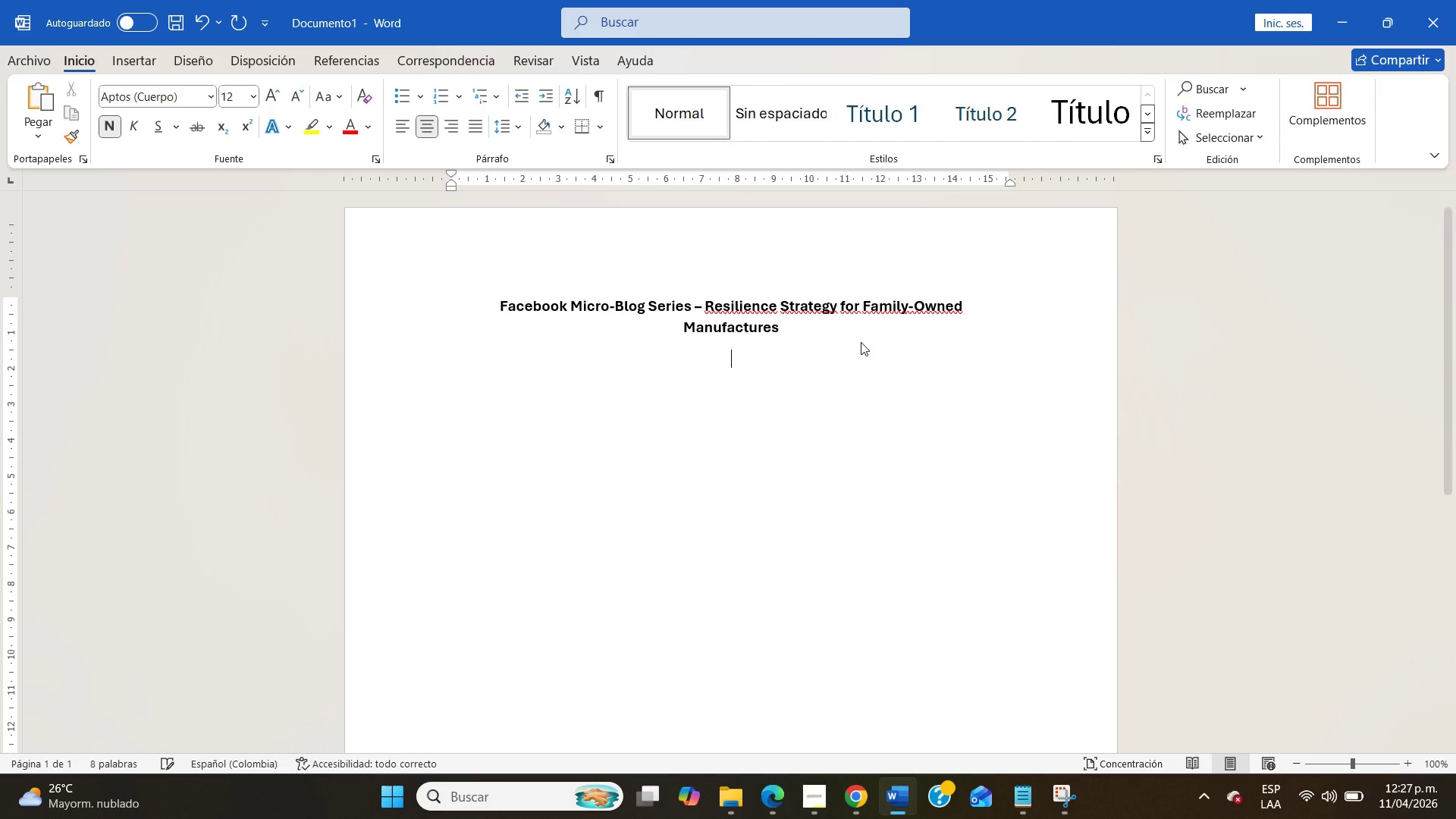 
key(NumpadEnter)
 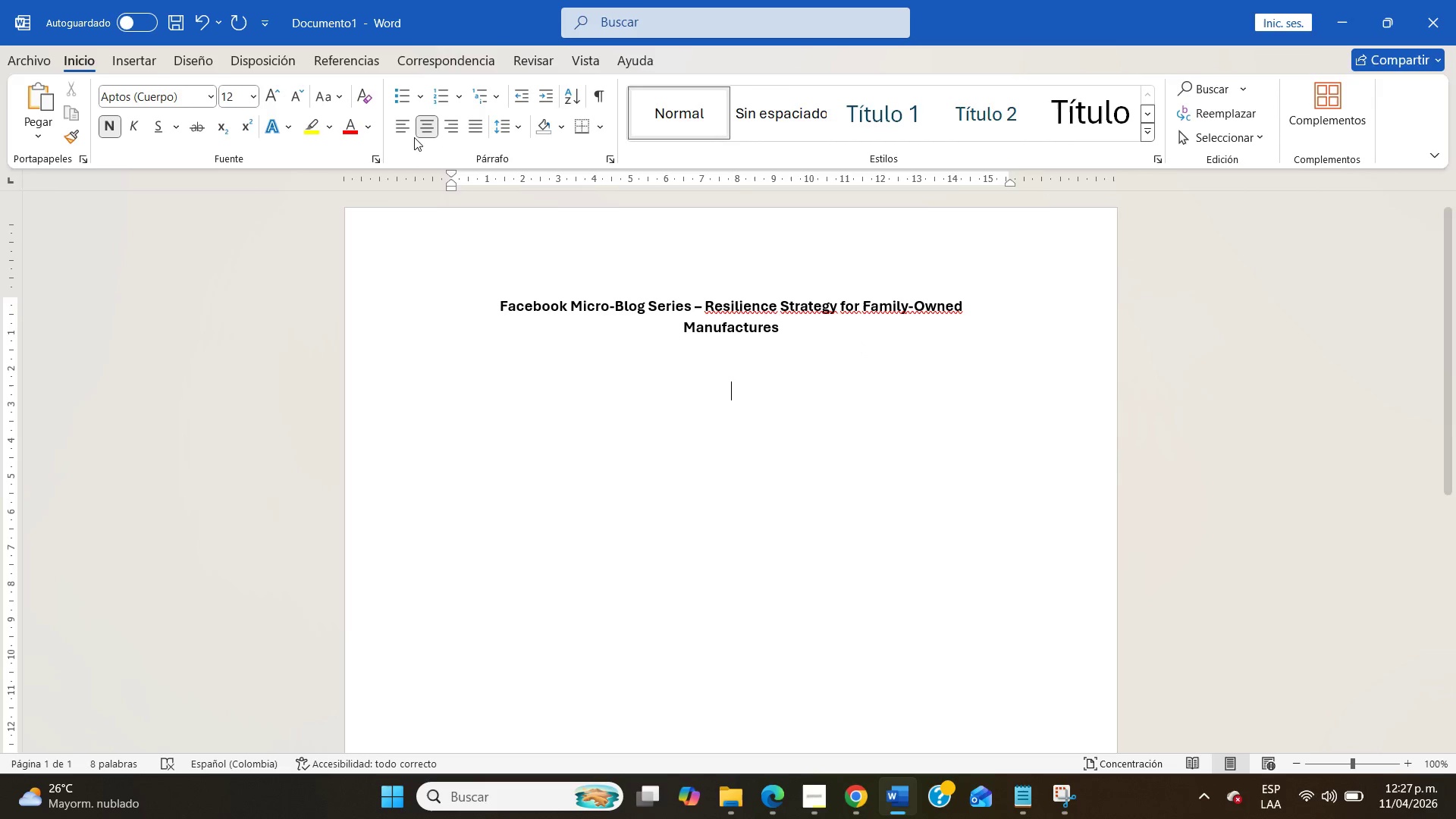 
left_click([397, 118])
 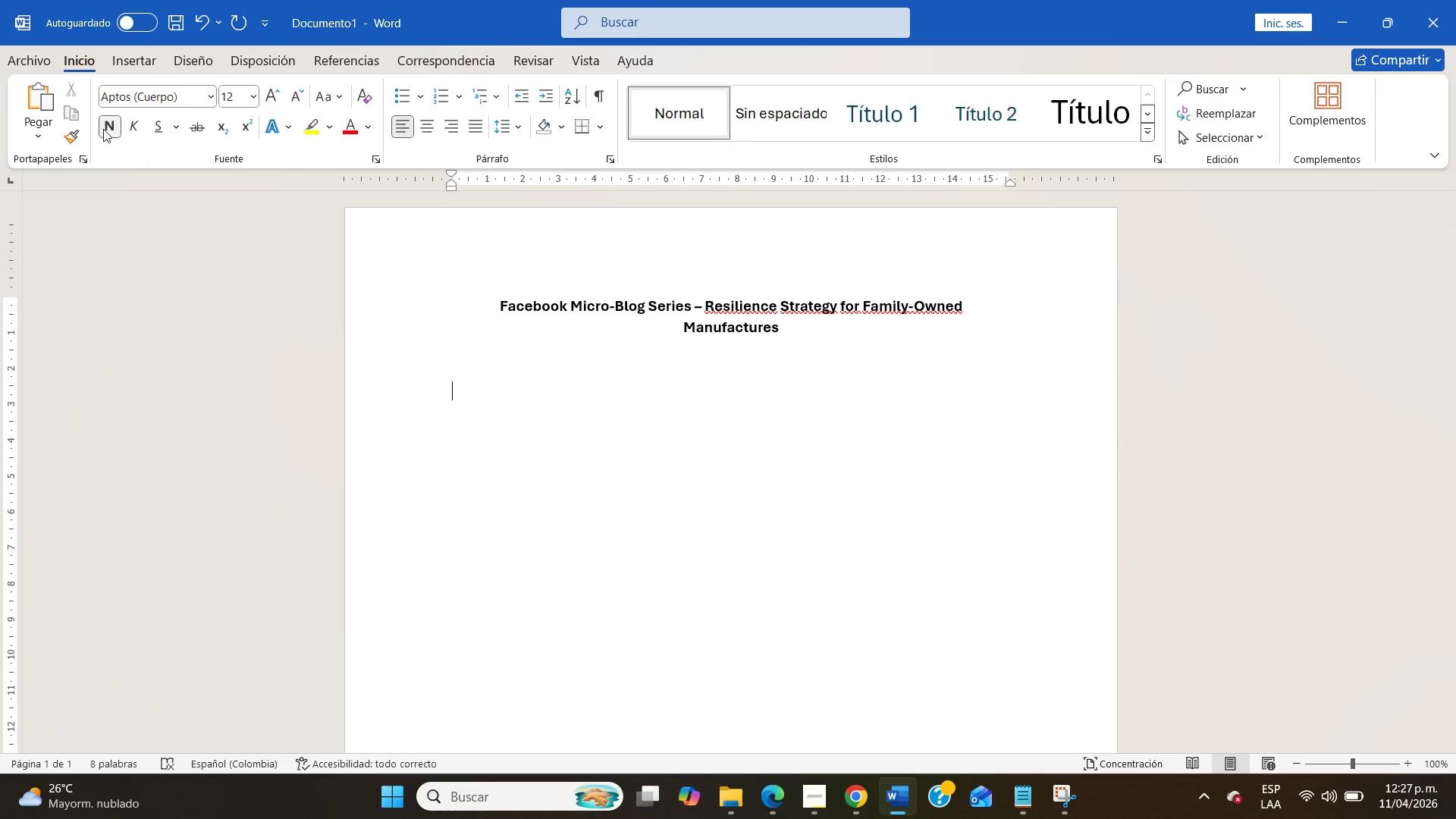 
left_click([102, 127])
 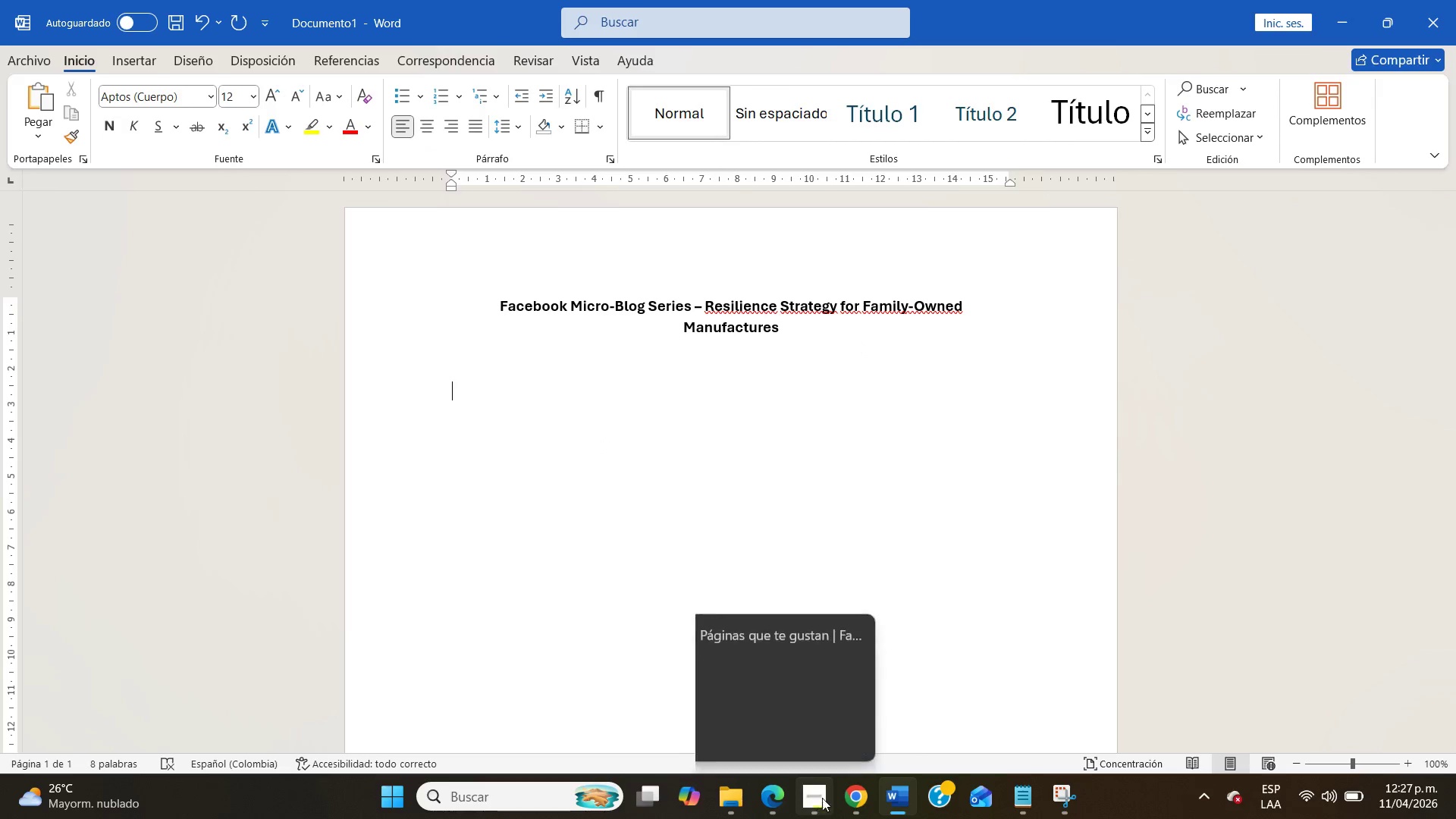 
left_click([843, 801])
 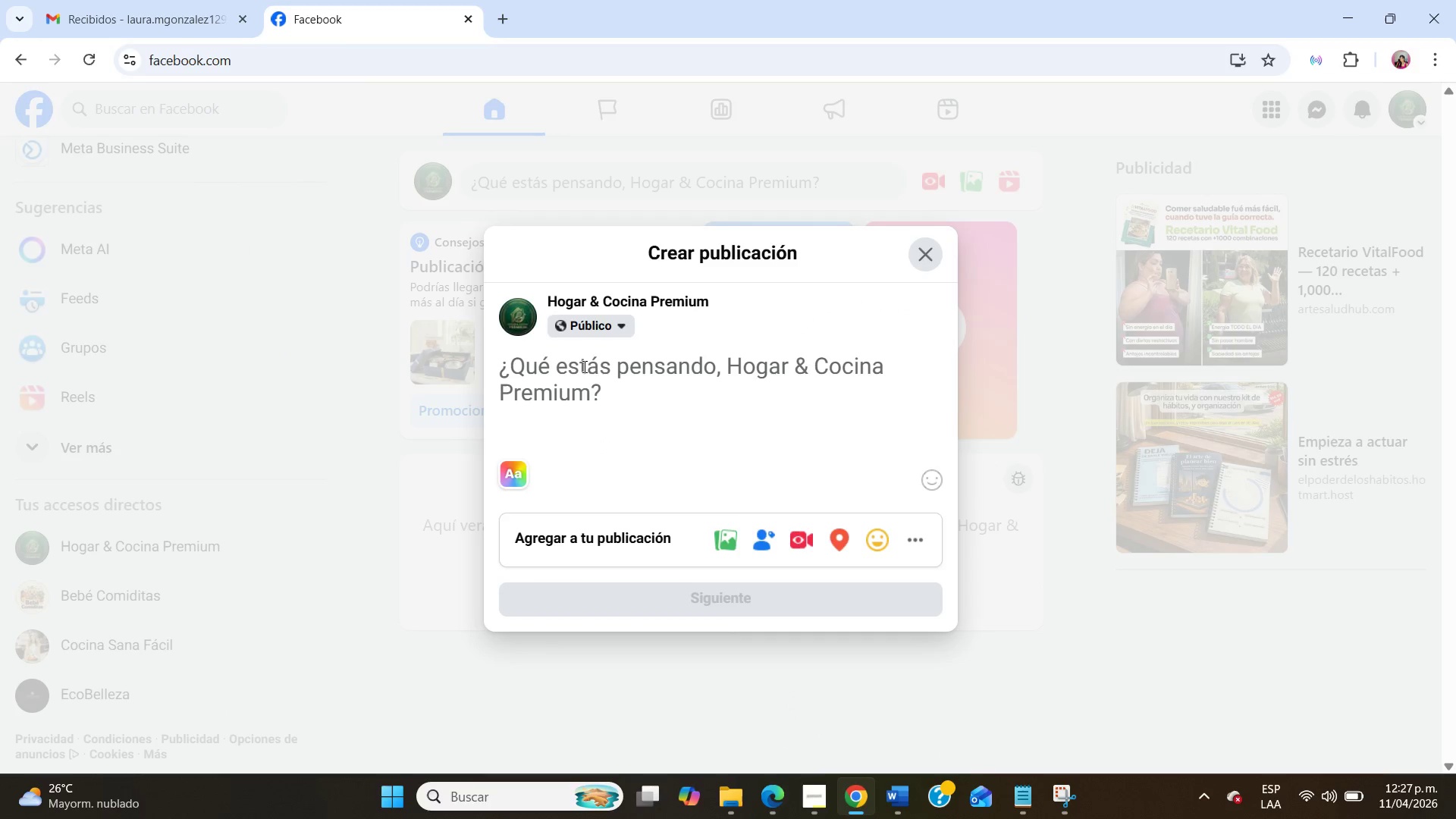 
left_click([579, 381])
 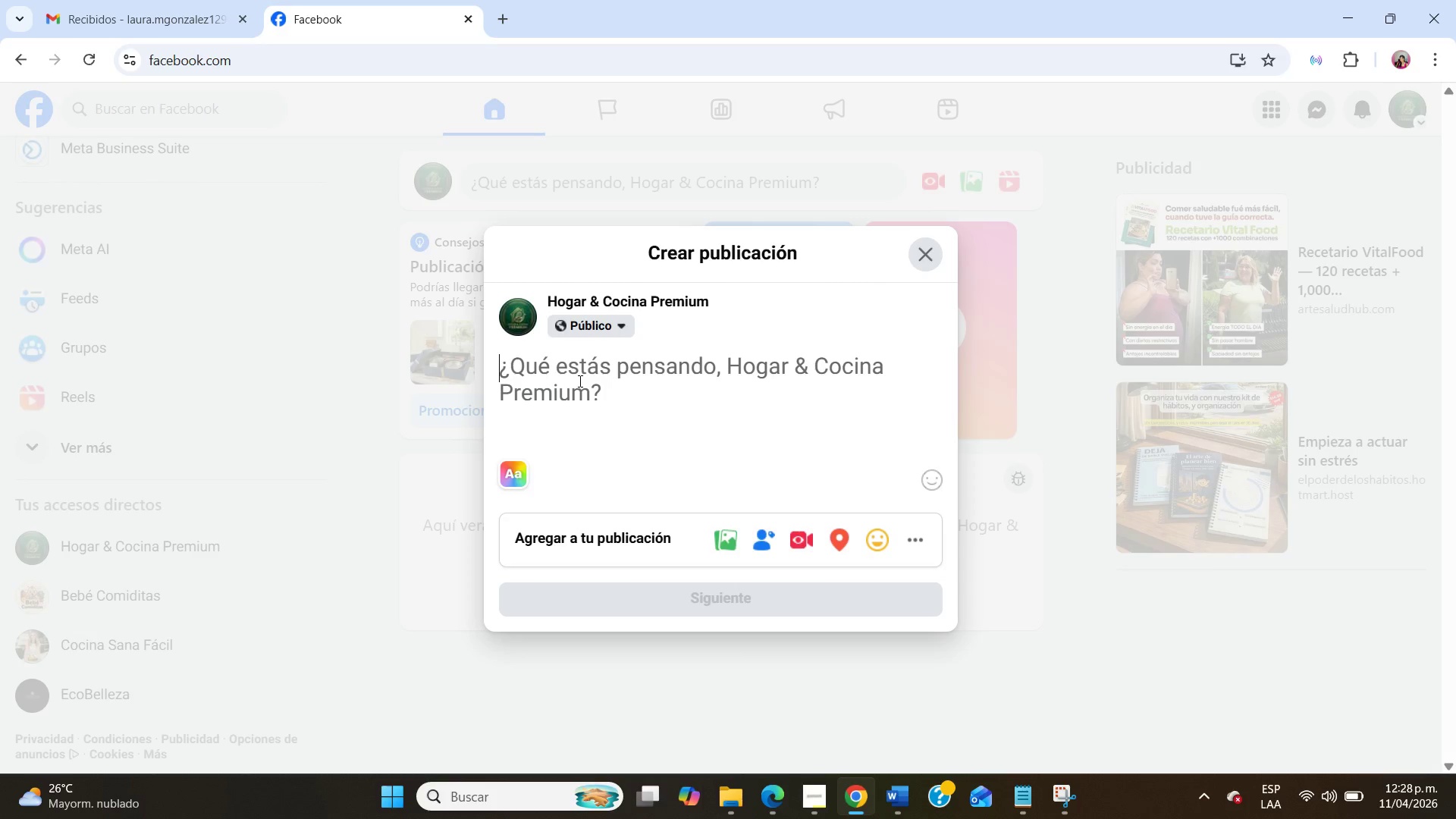 
wait(15.78)
 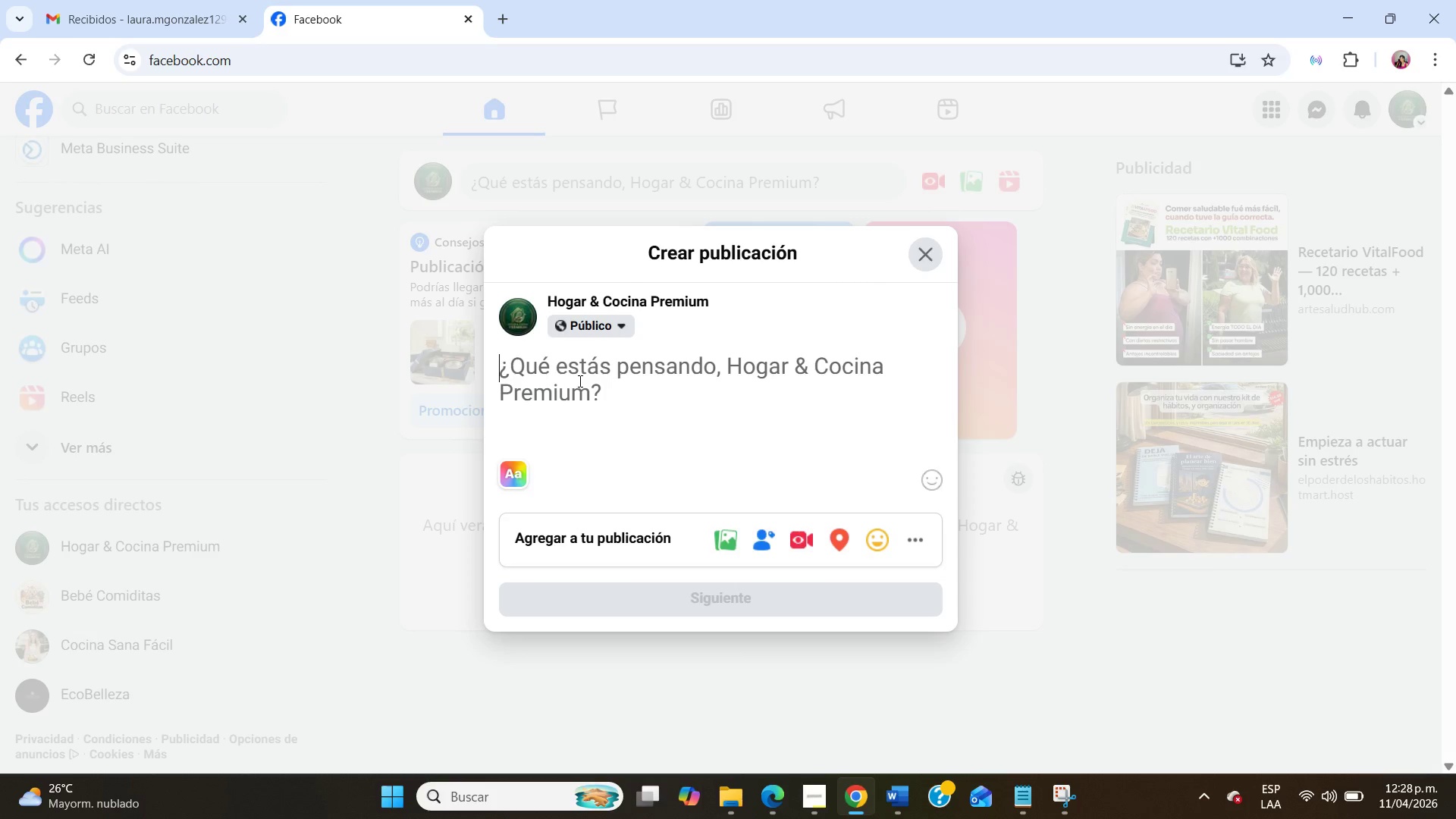 
type(Escaping the @Legacy Trap@)
 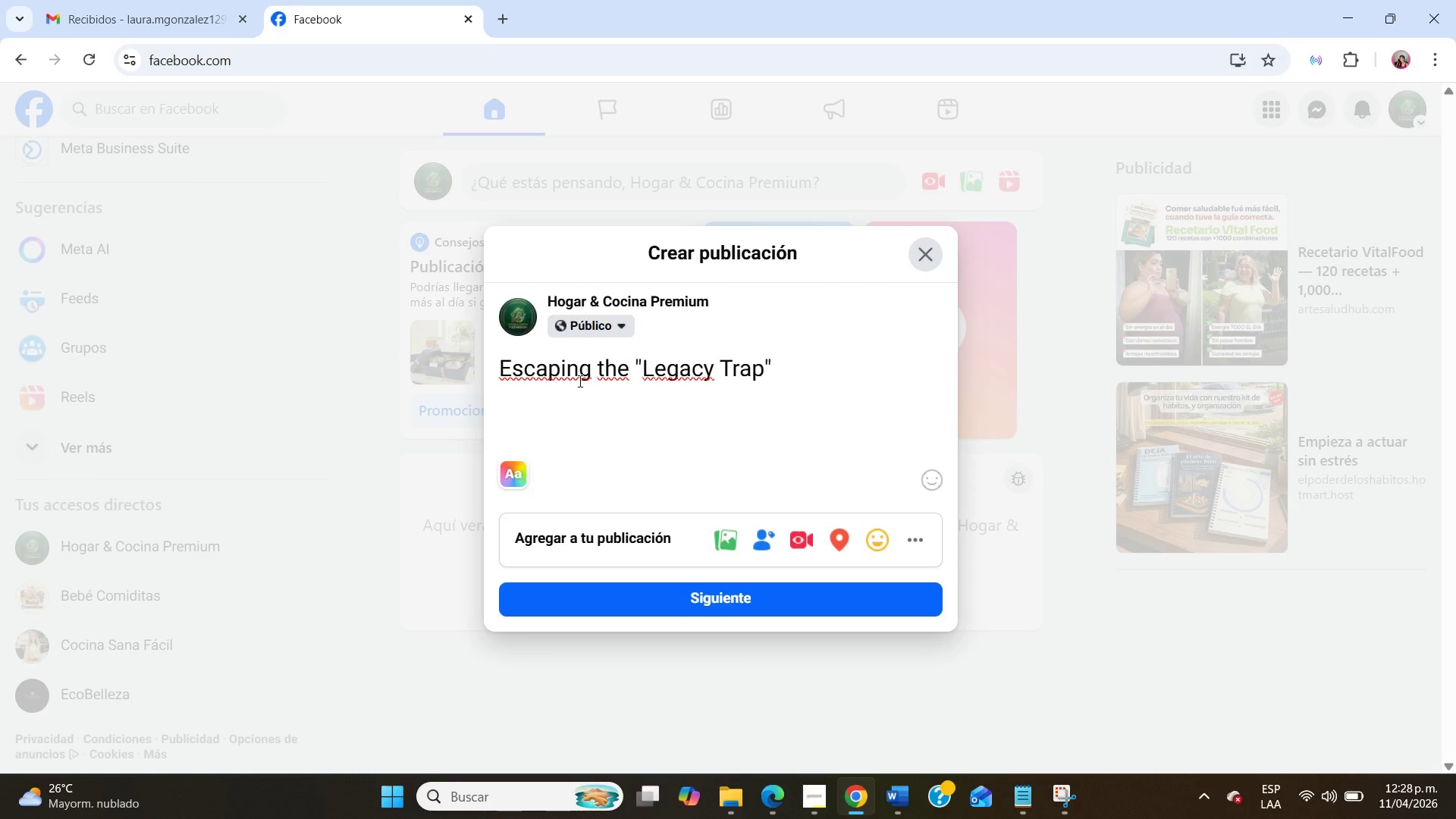 
left_click([828, 805])